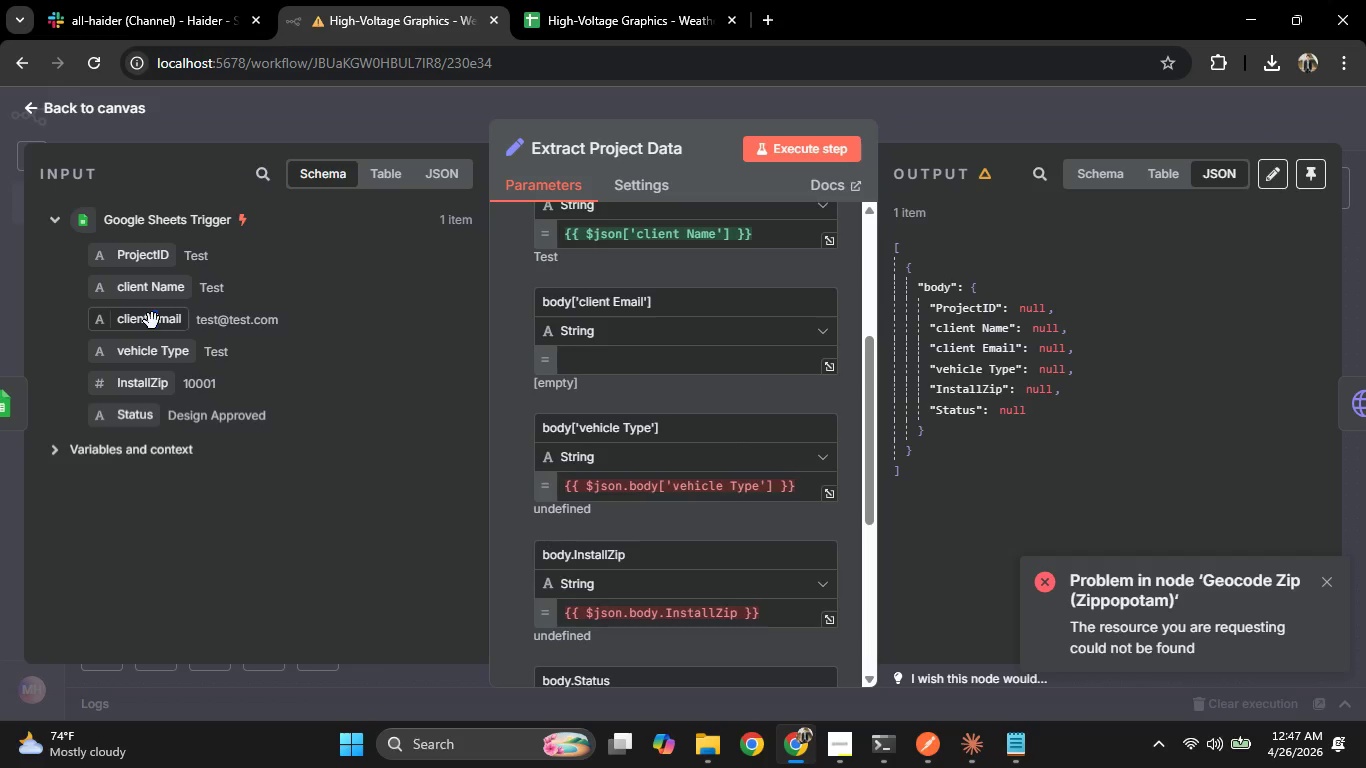 
left_click_drag(start_coordinate=[152, 321], to_coordinate=[683, 357])
 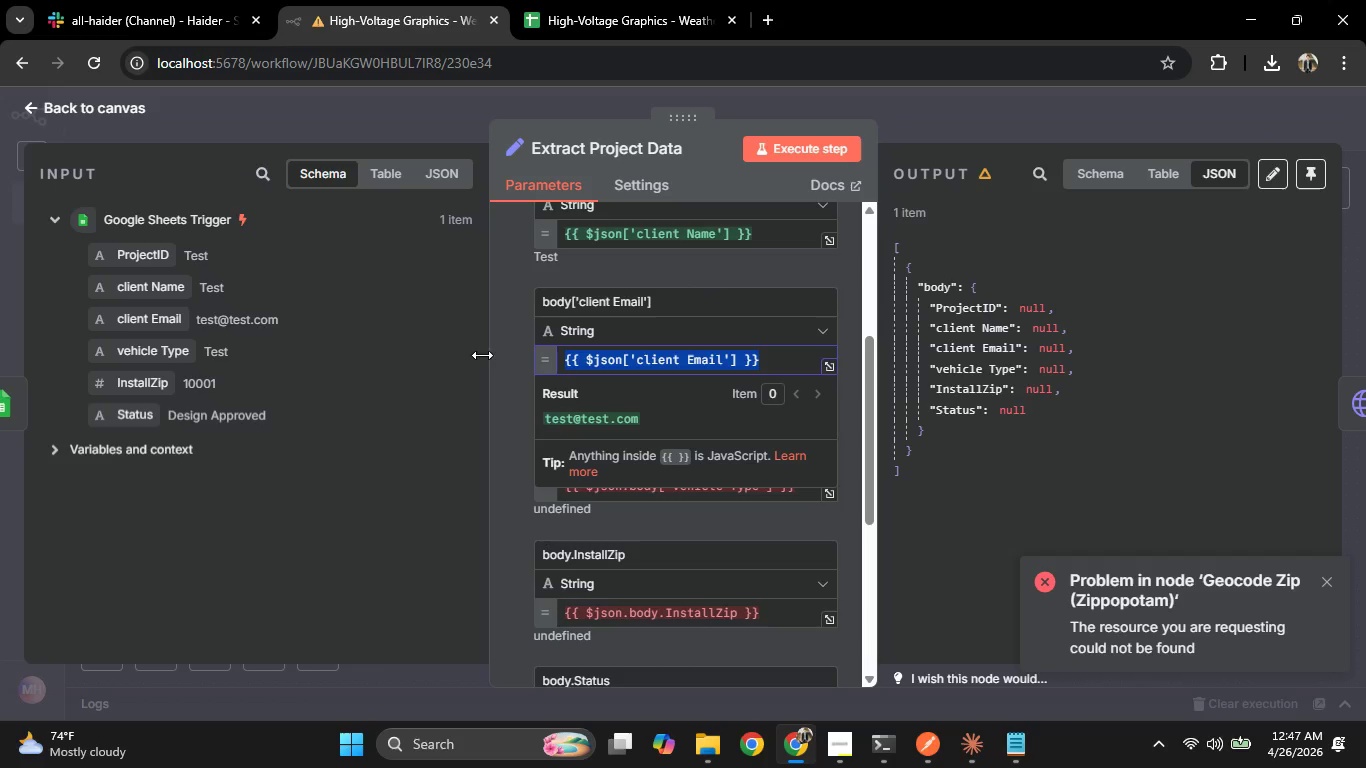 
left_click([504, 355])